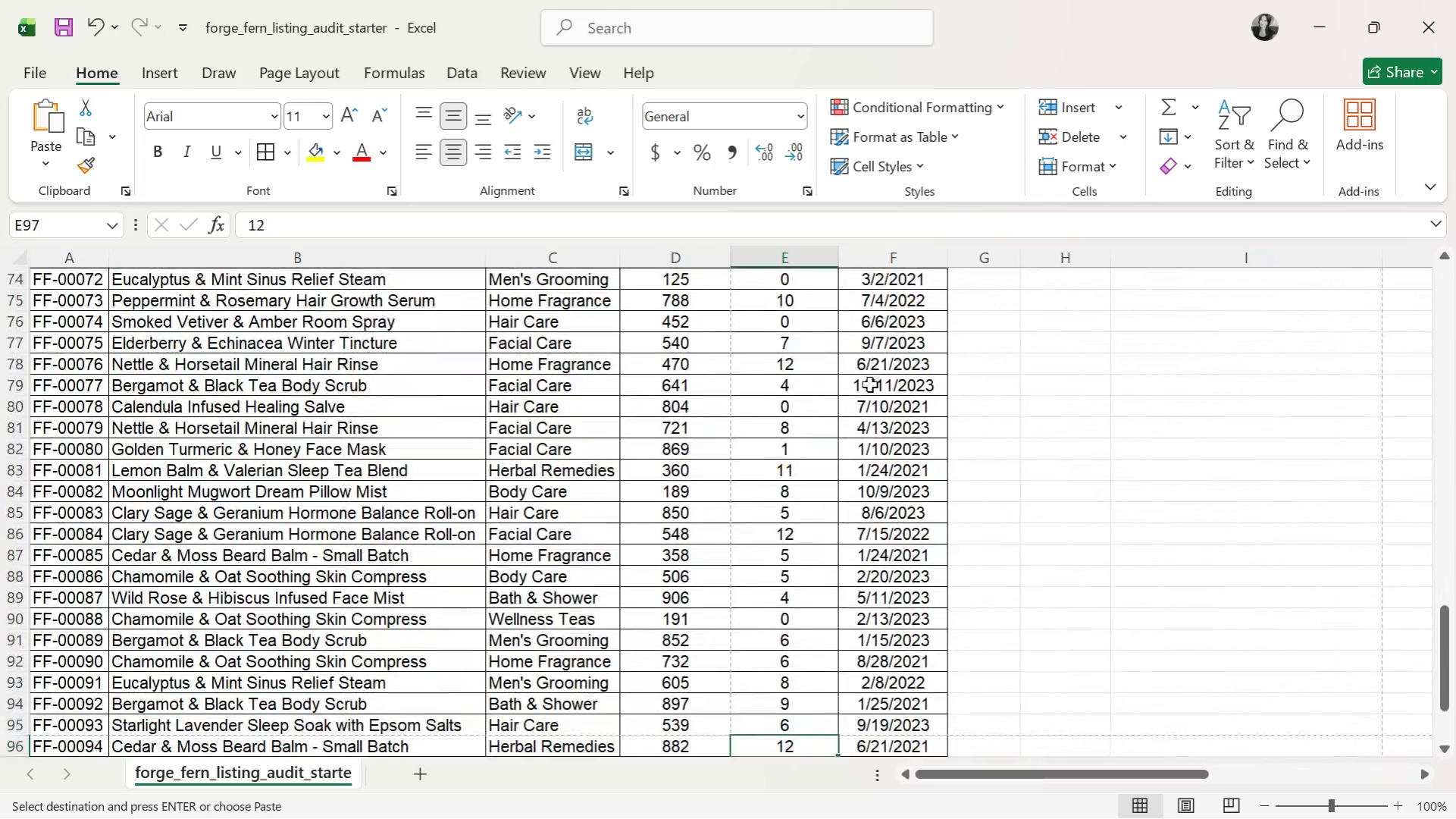 
key(ArrowDown)
 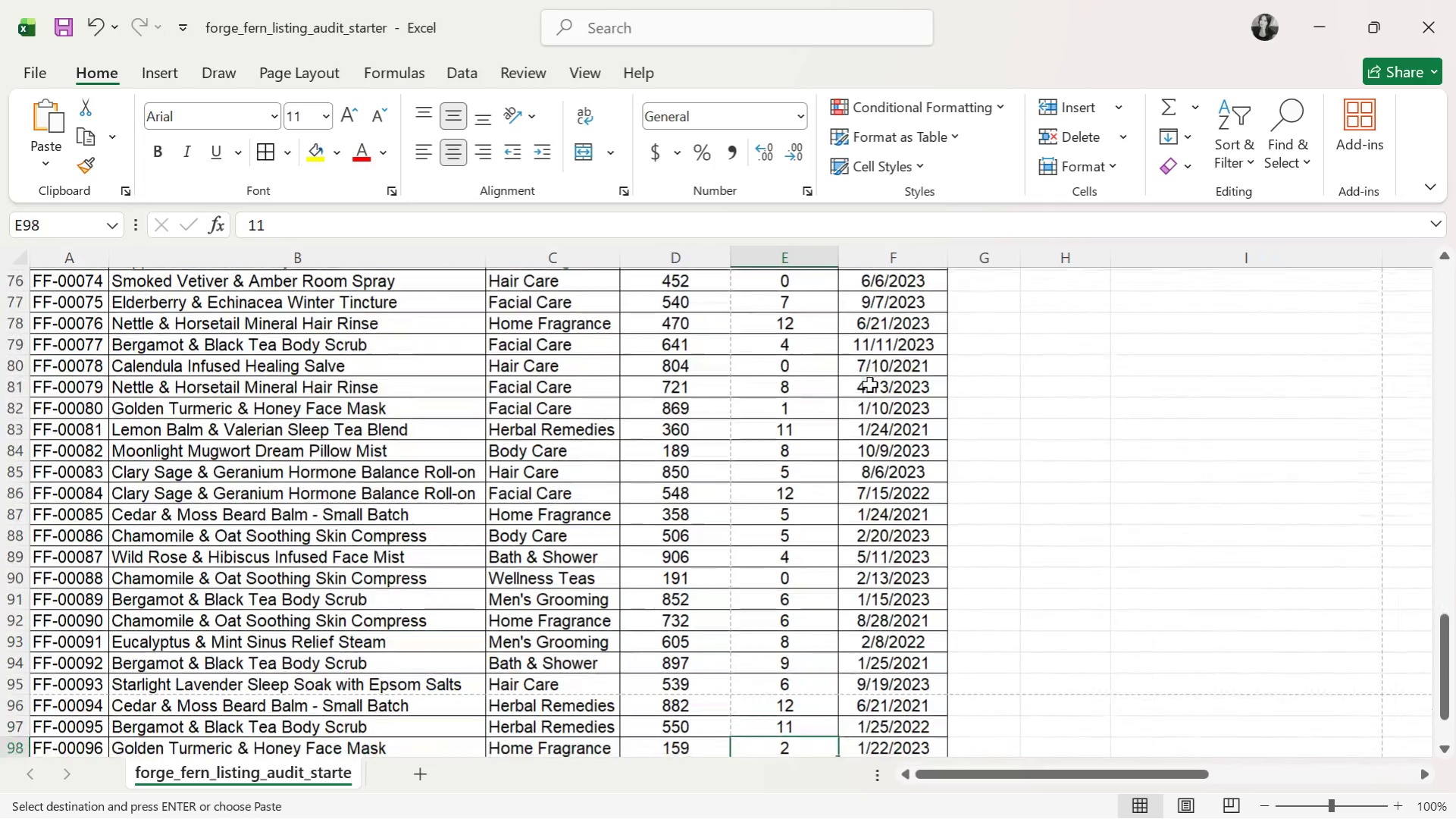 
key(ArrowDown)
 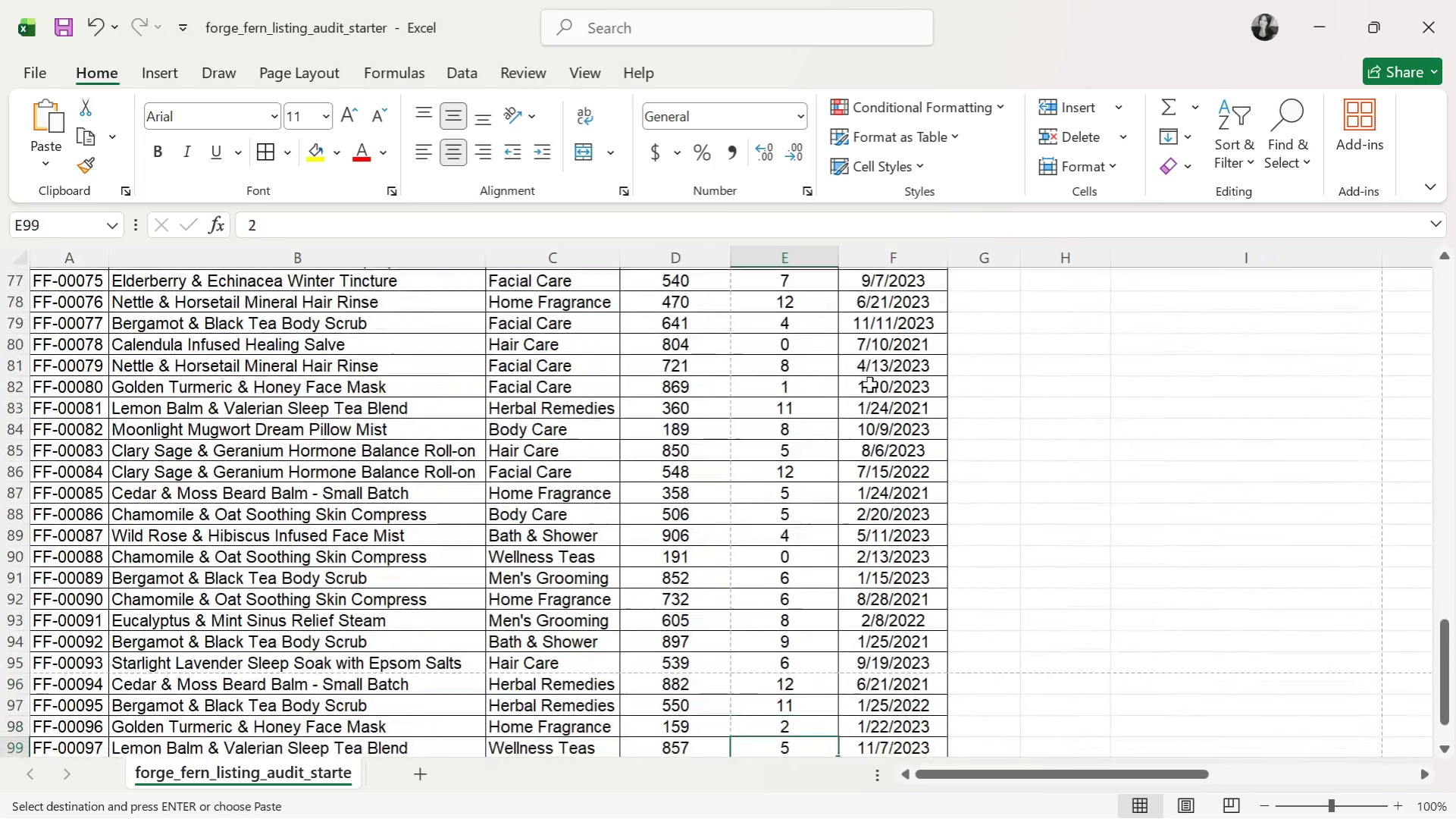 
key(ArrowDown)
 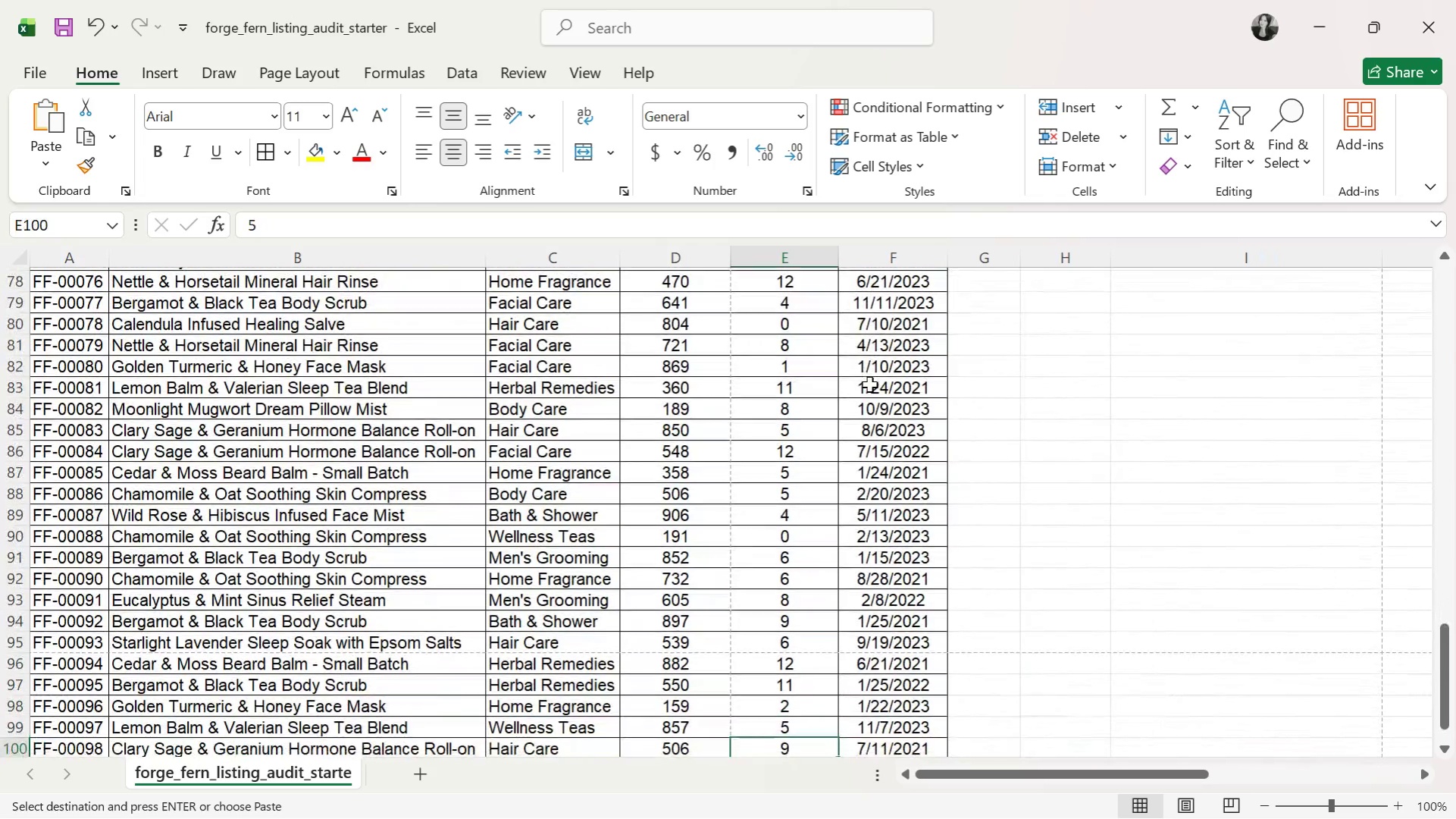 
key(ArrowDown)
 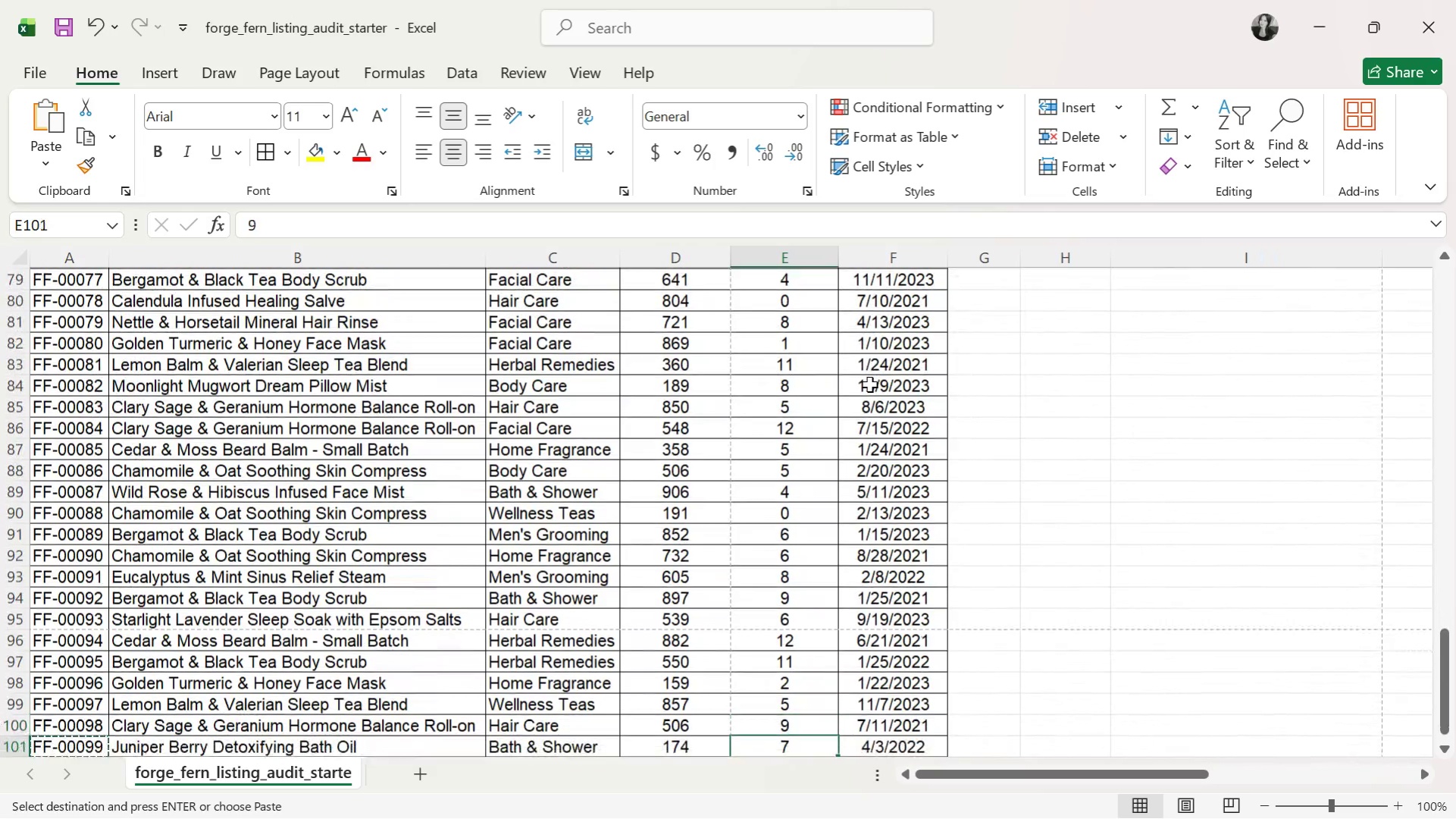 
key(ArrowDown)
 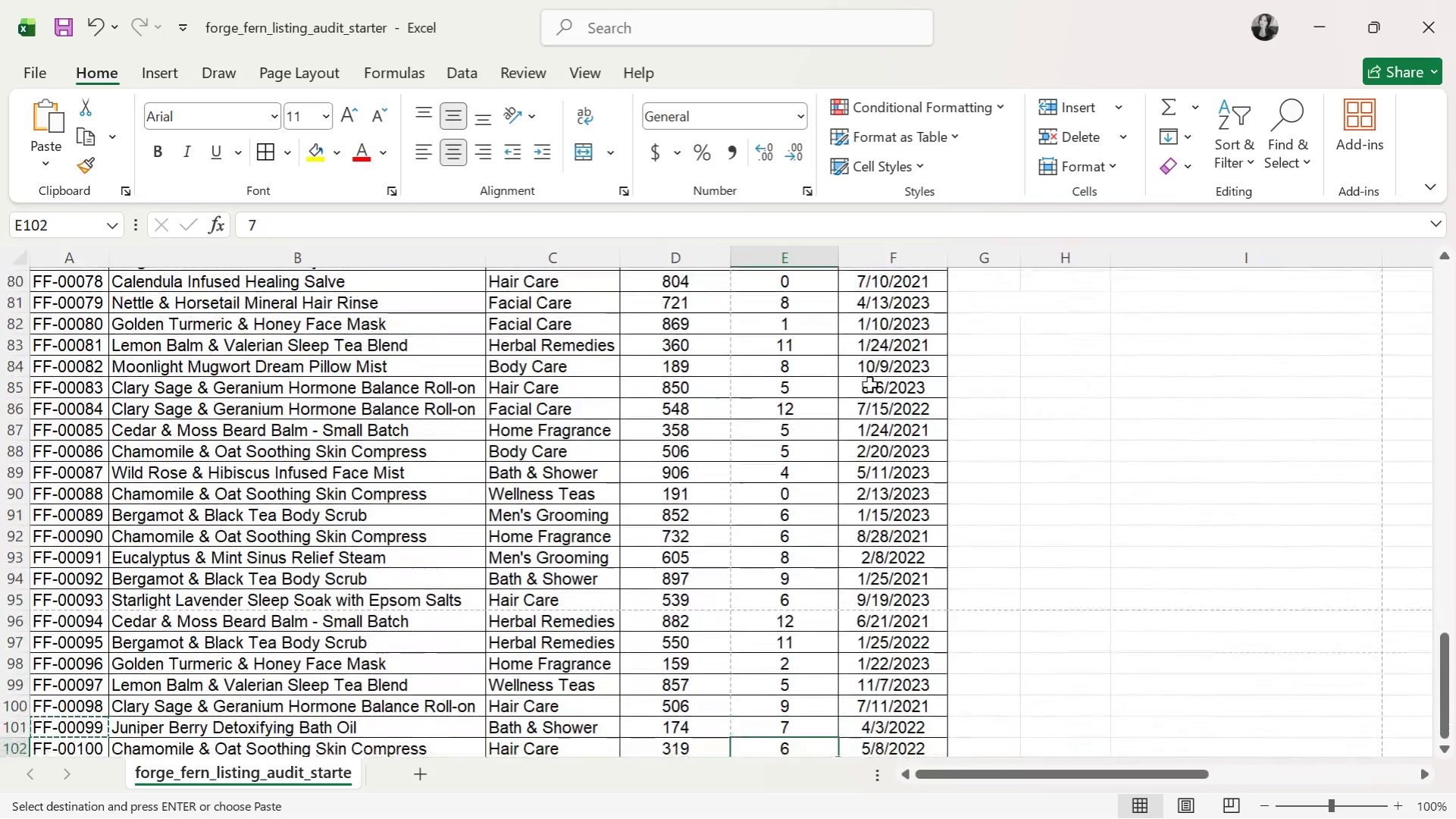 
key(ArrowDown)
 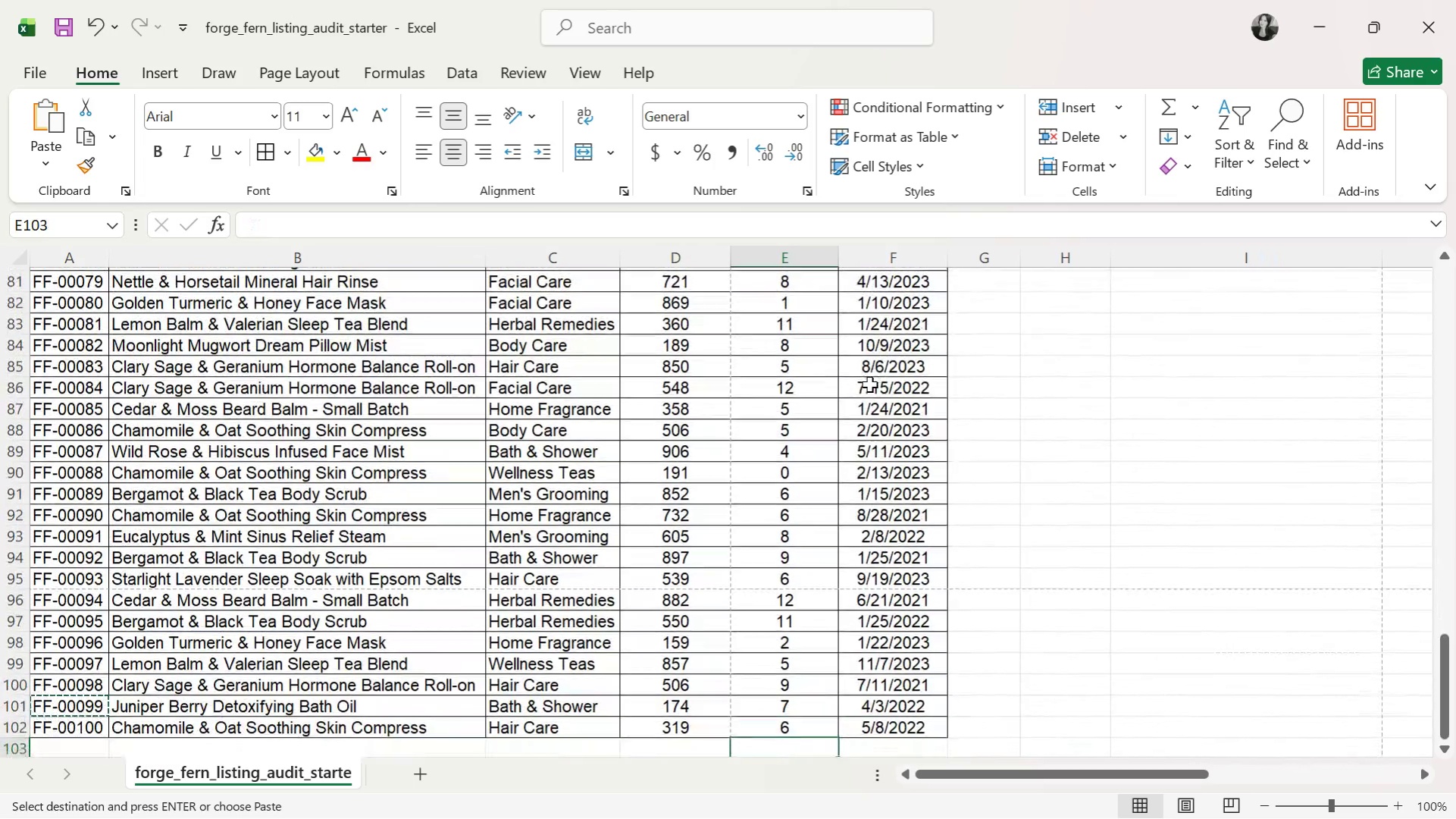 
key(ArrowDown)
 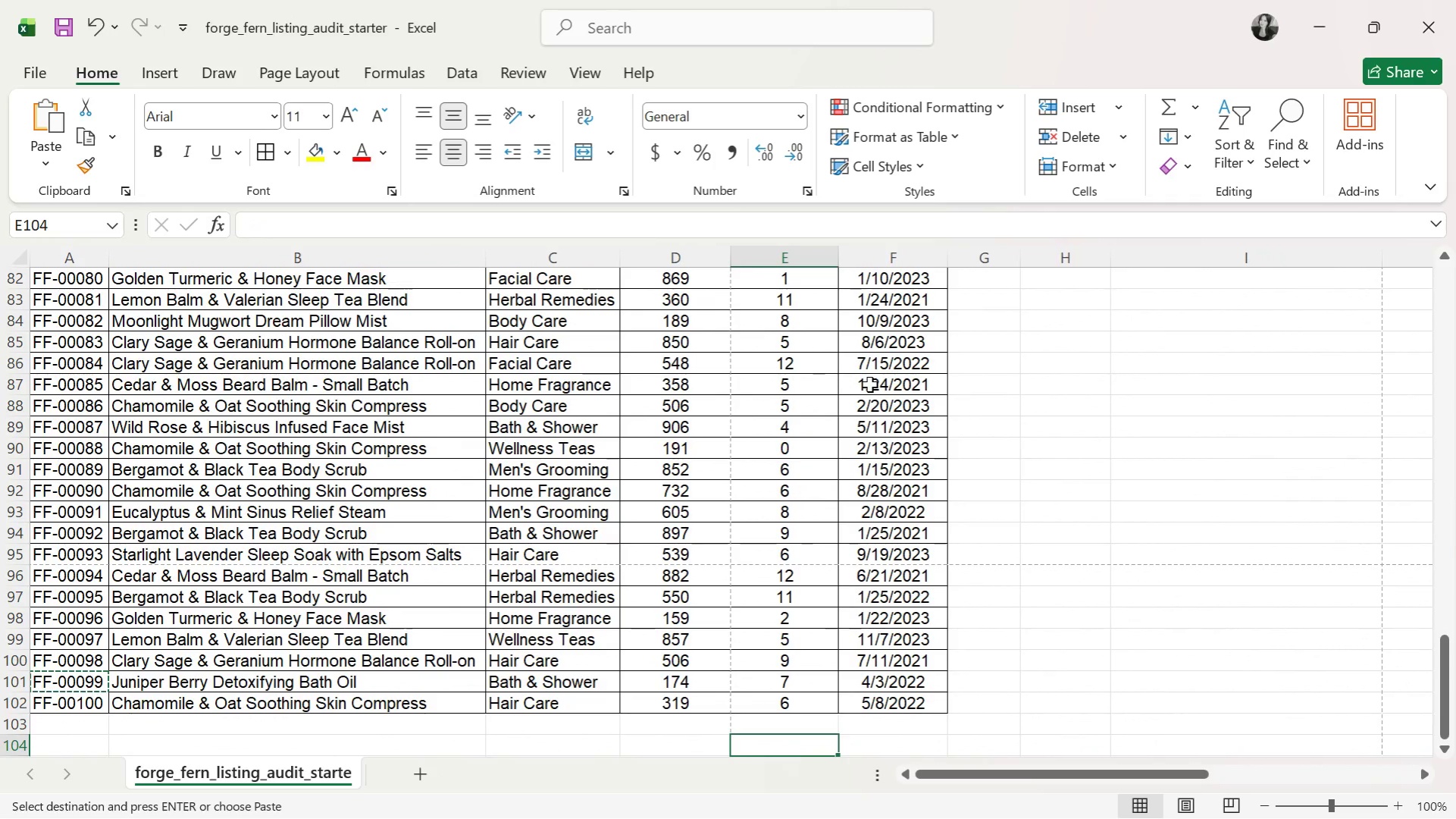 
key(ArrowUp)
 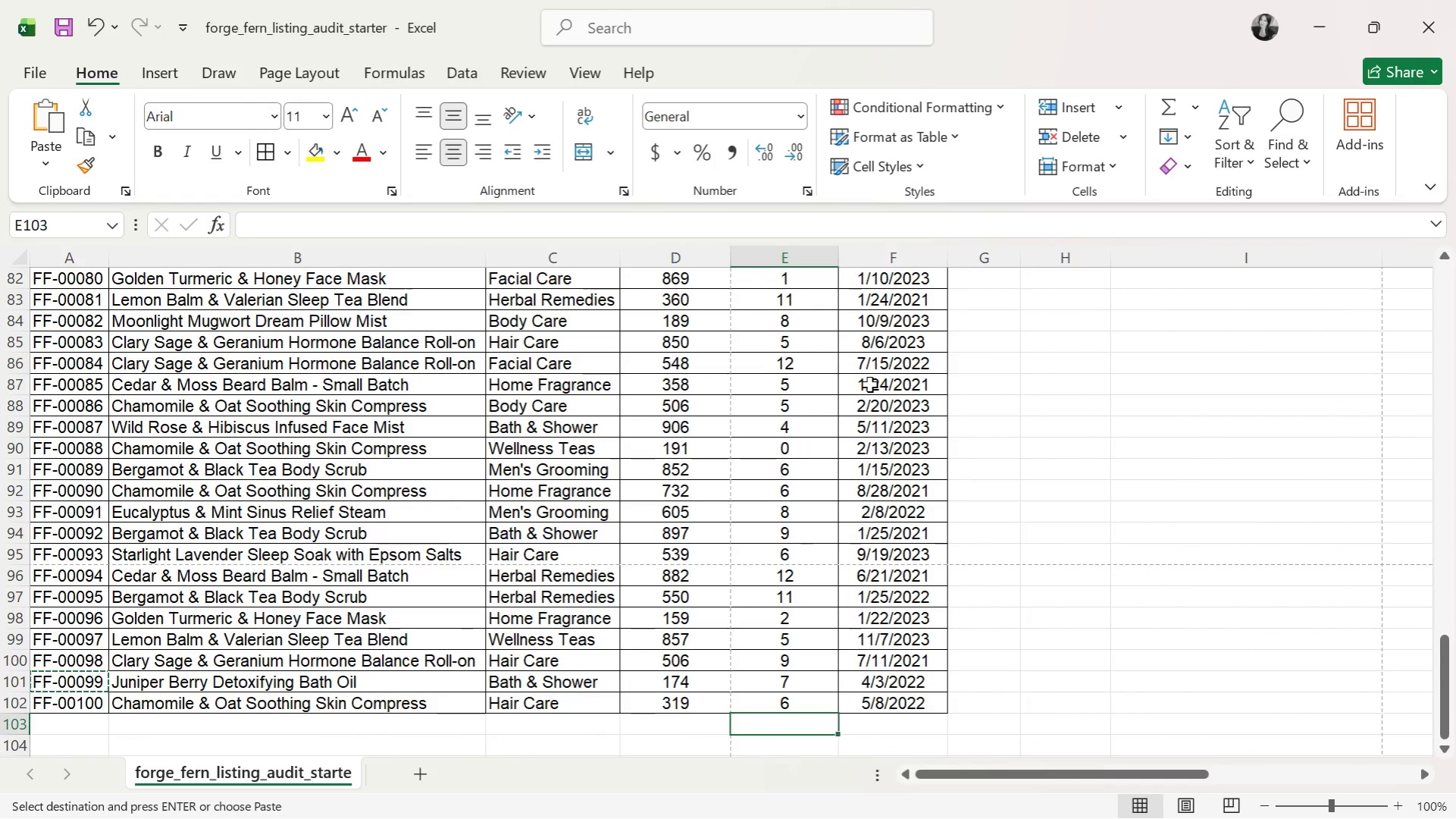 
key(ArrowUp)
 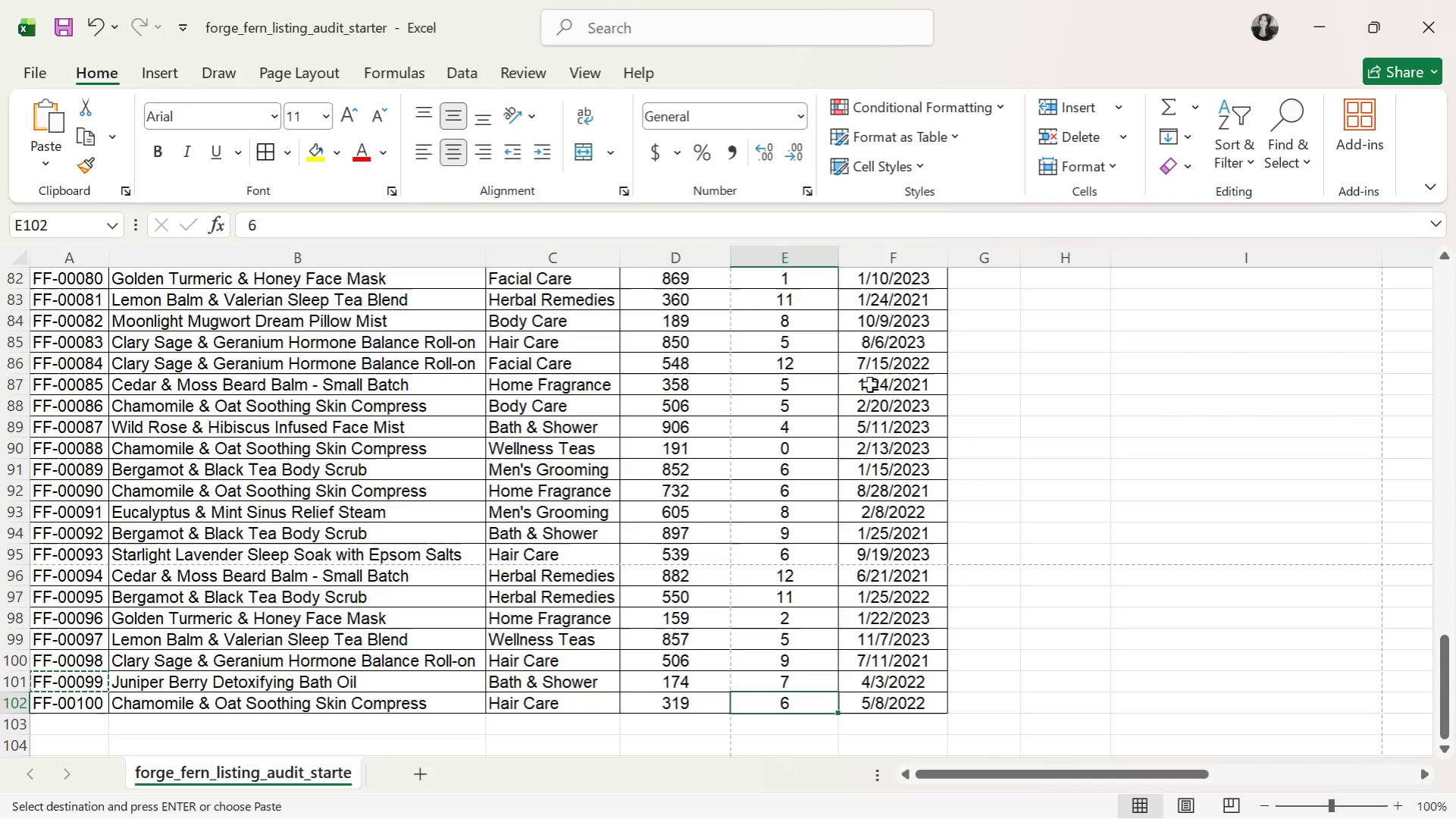 
wait(7.72)
 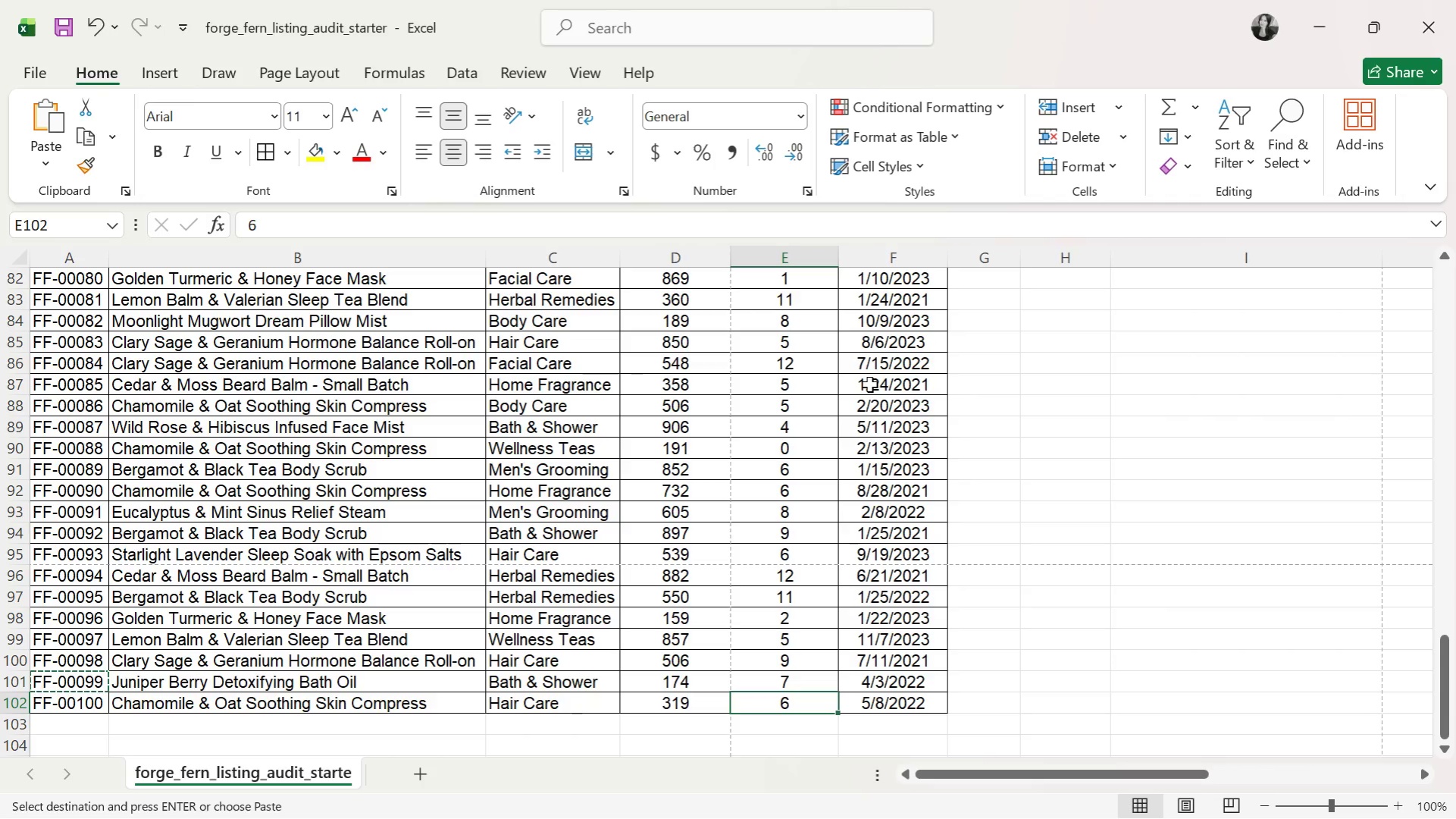 
scroll: coordinate [1085, 570], scroll_direction: up, amount: 28.0
 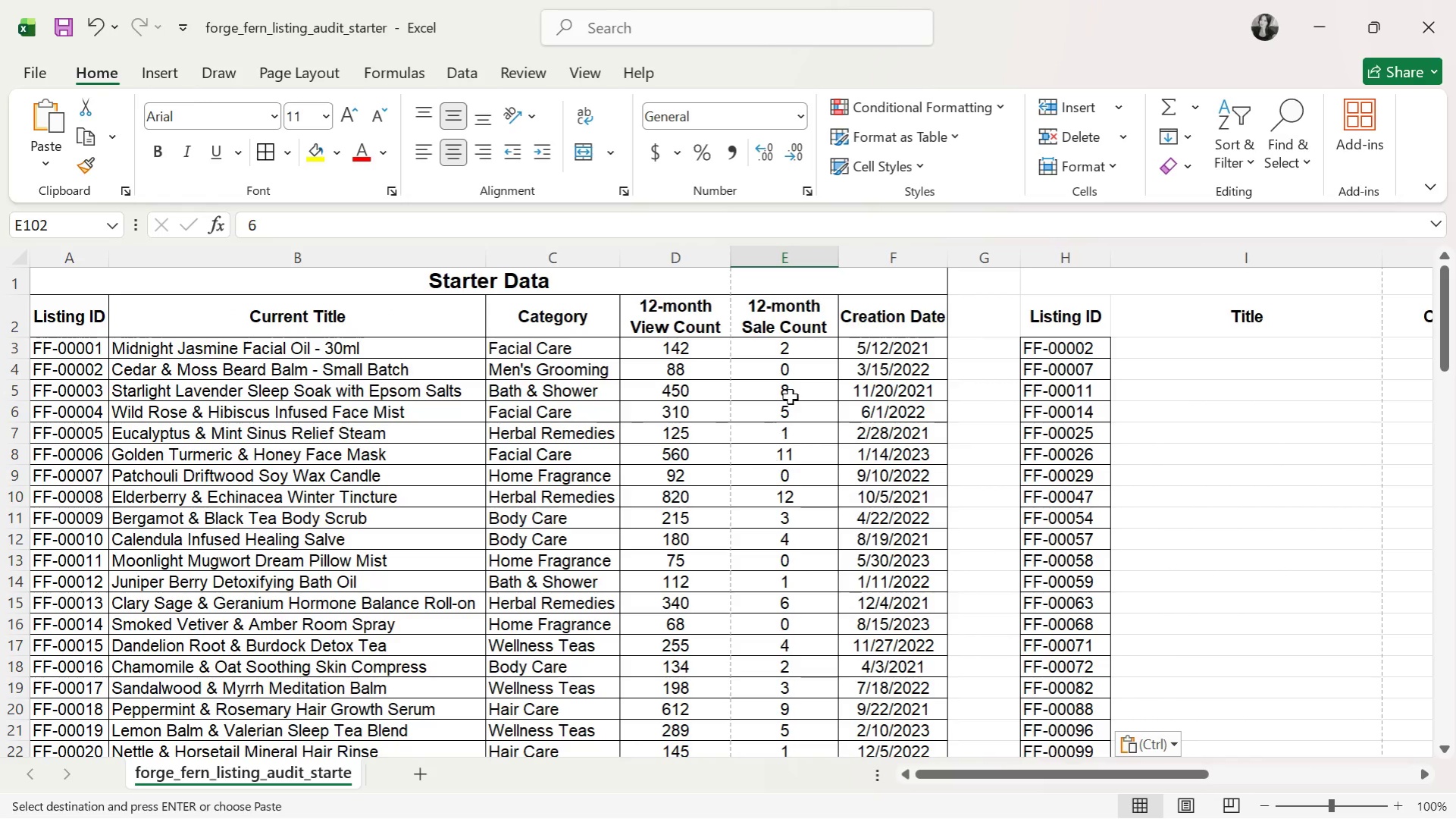 
left_click([799, 350])
 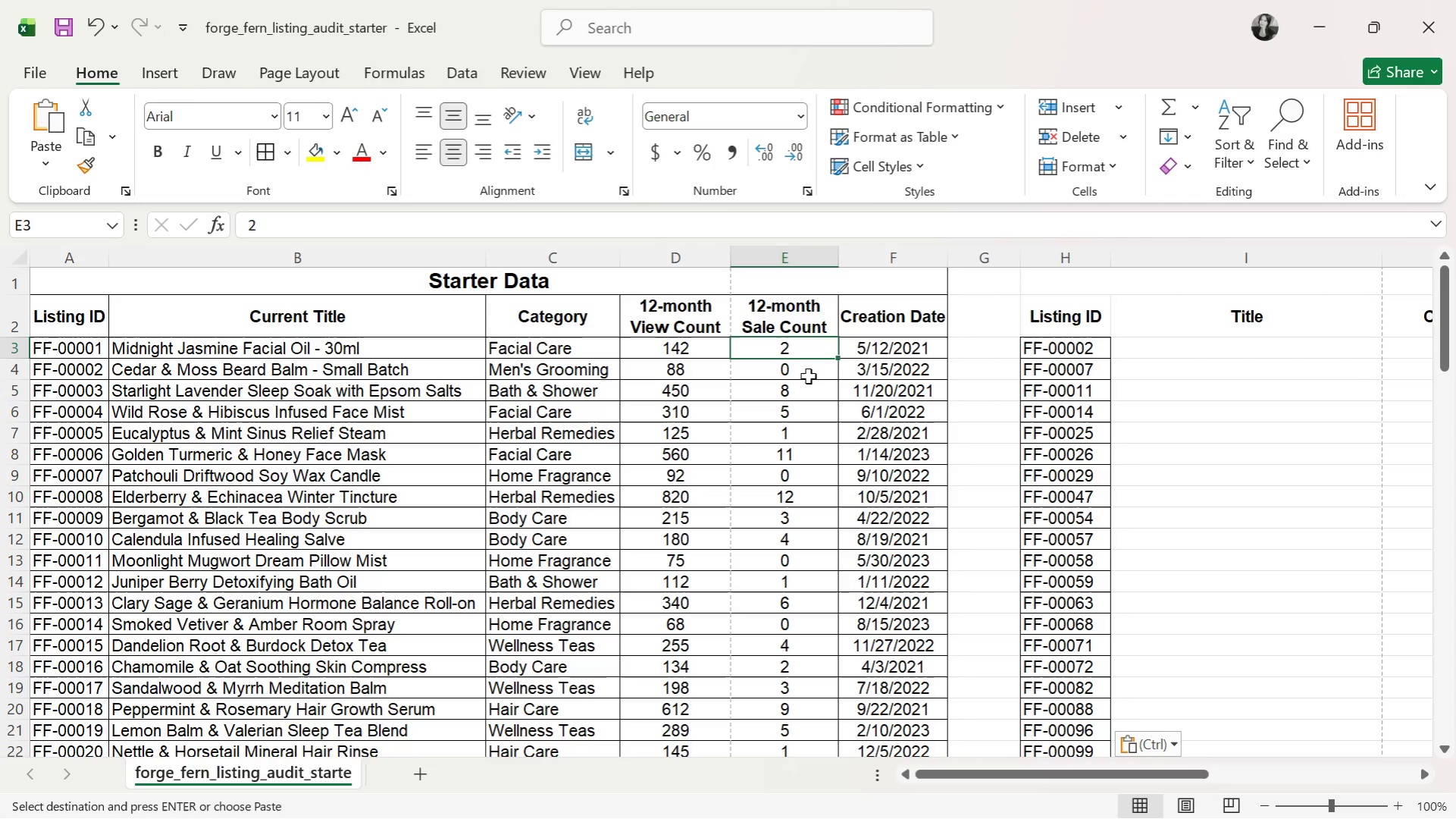 
left_click([808, 372])
 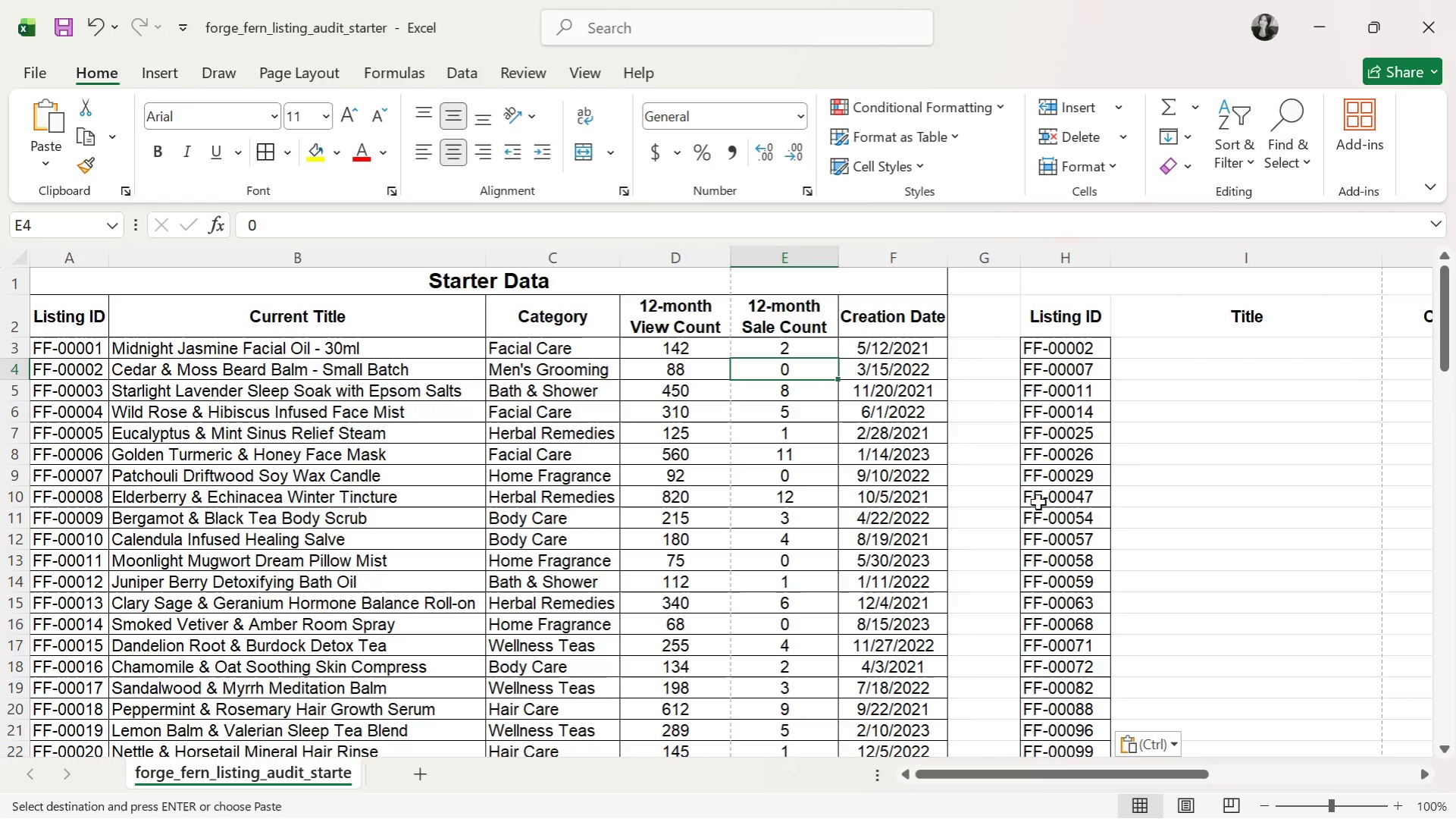 
scroll: coordinate [1126, 639], scroll_direction: down, amount: 2.0
 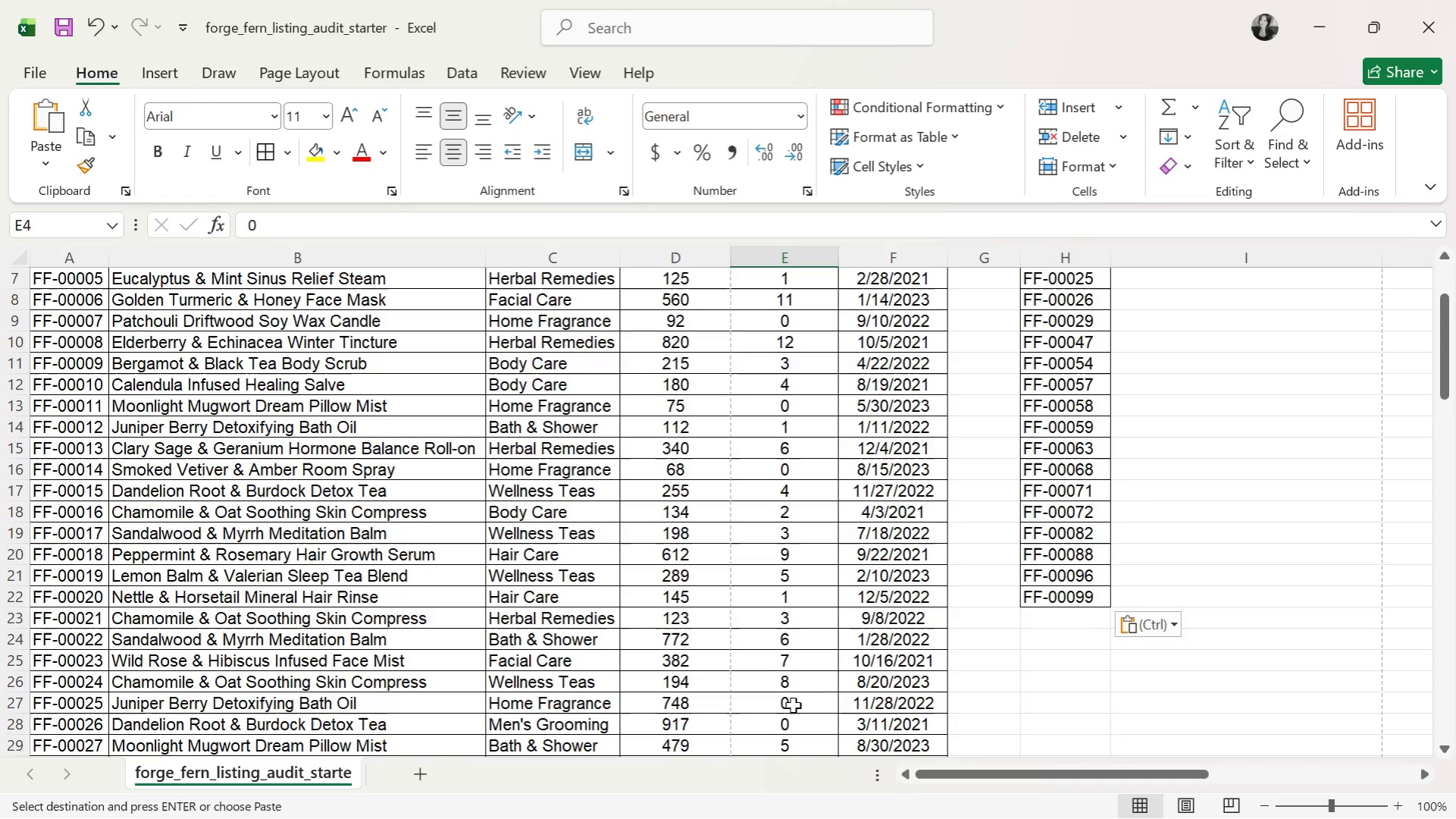 
left_click([1075, 597])
 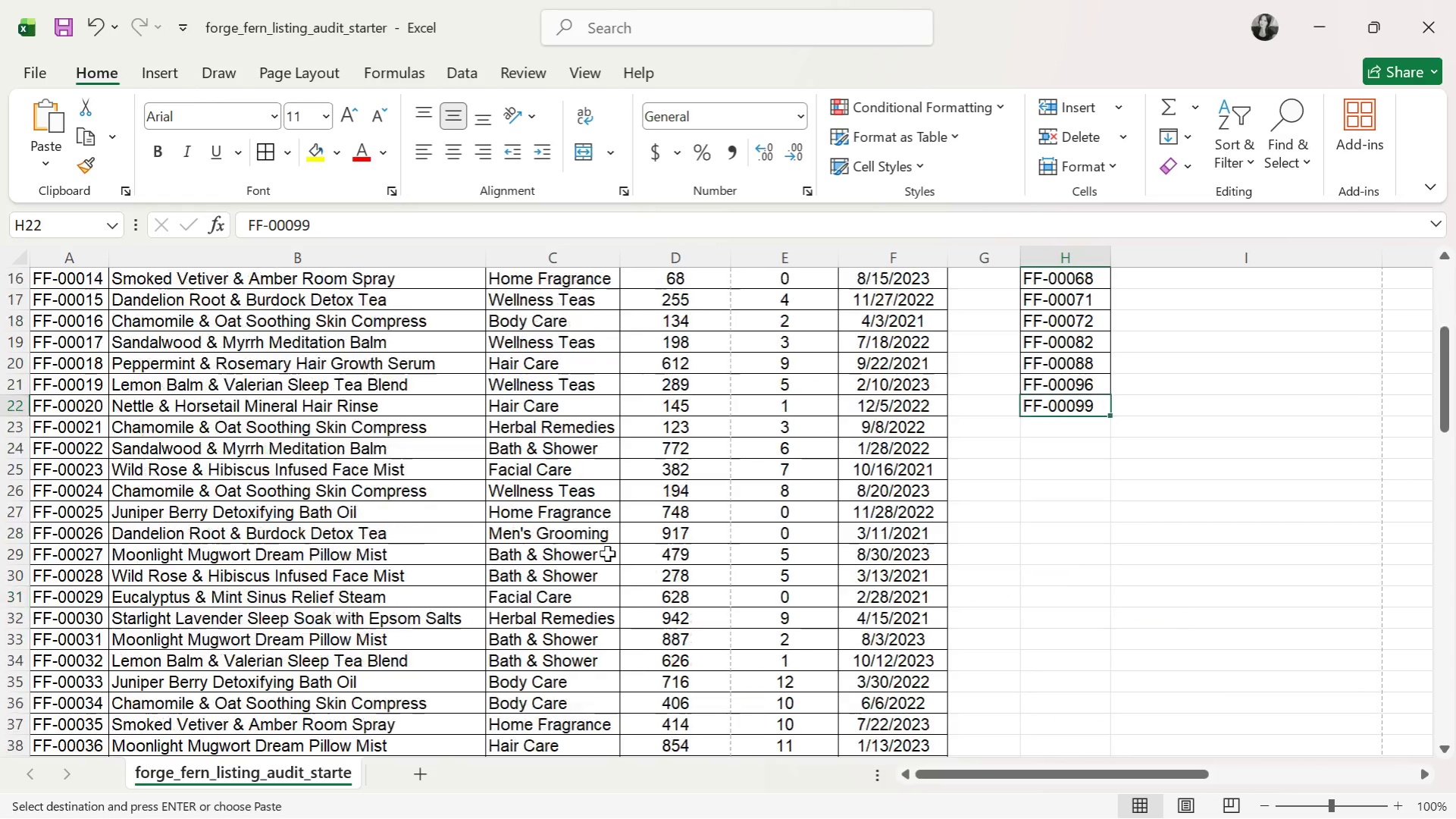 
scroll: coordinate [164, 682], scroll_direction: down, amount: 27.0
 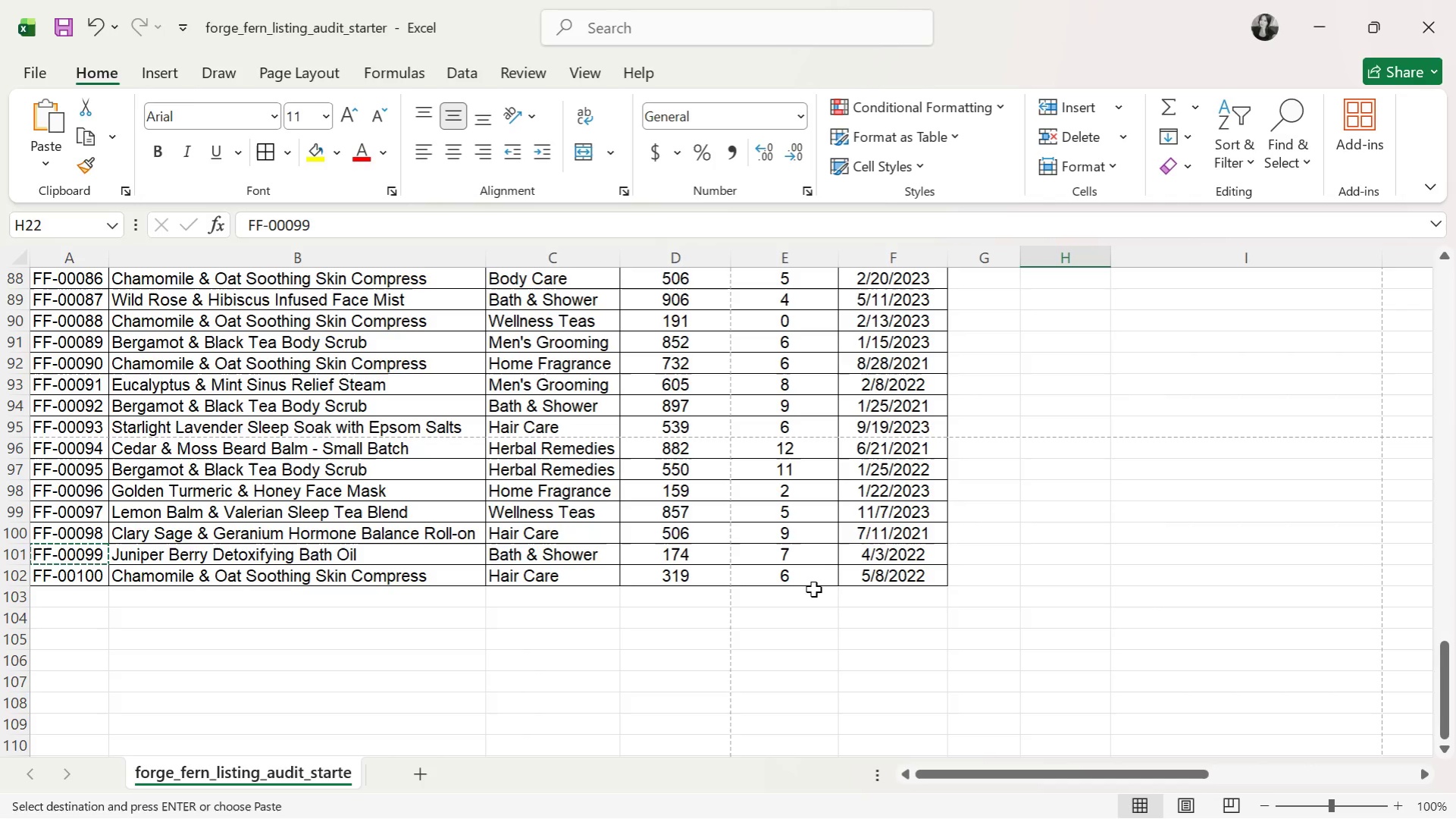 
left_click([811, 562])
 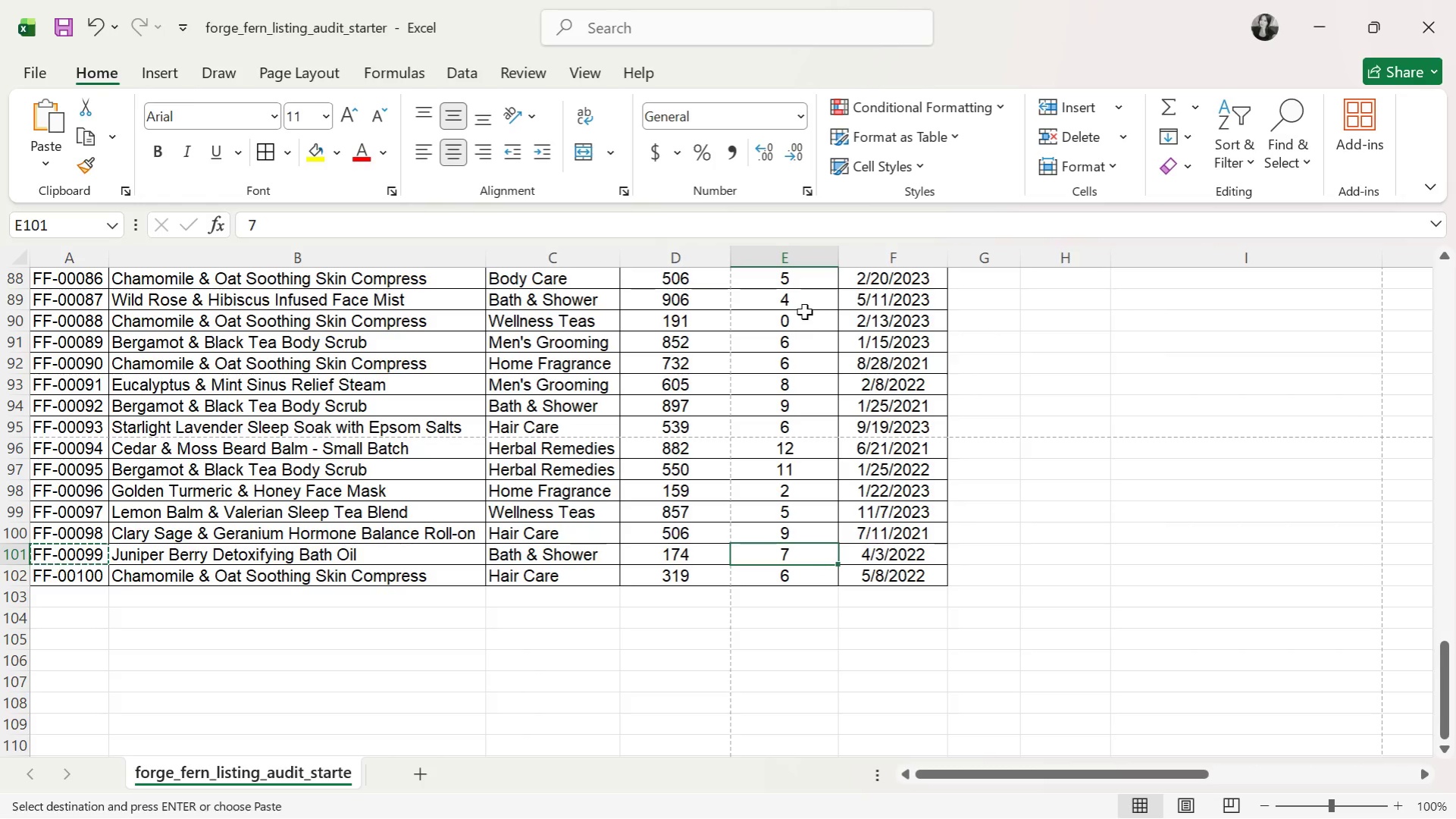 
left_click([803, 318])
 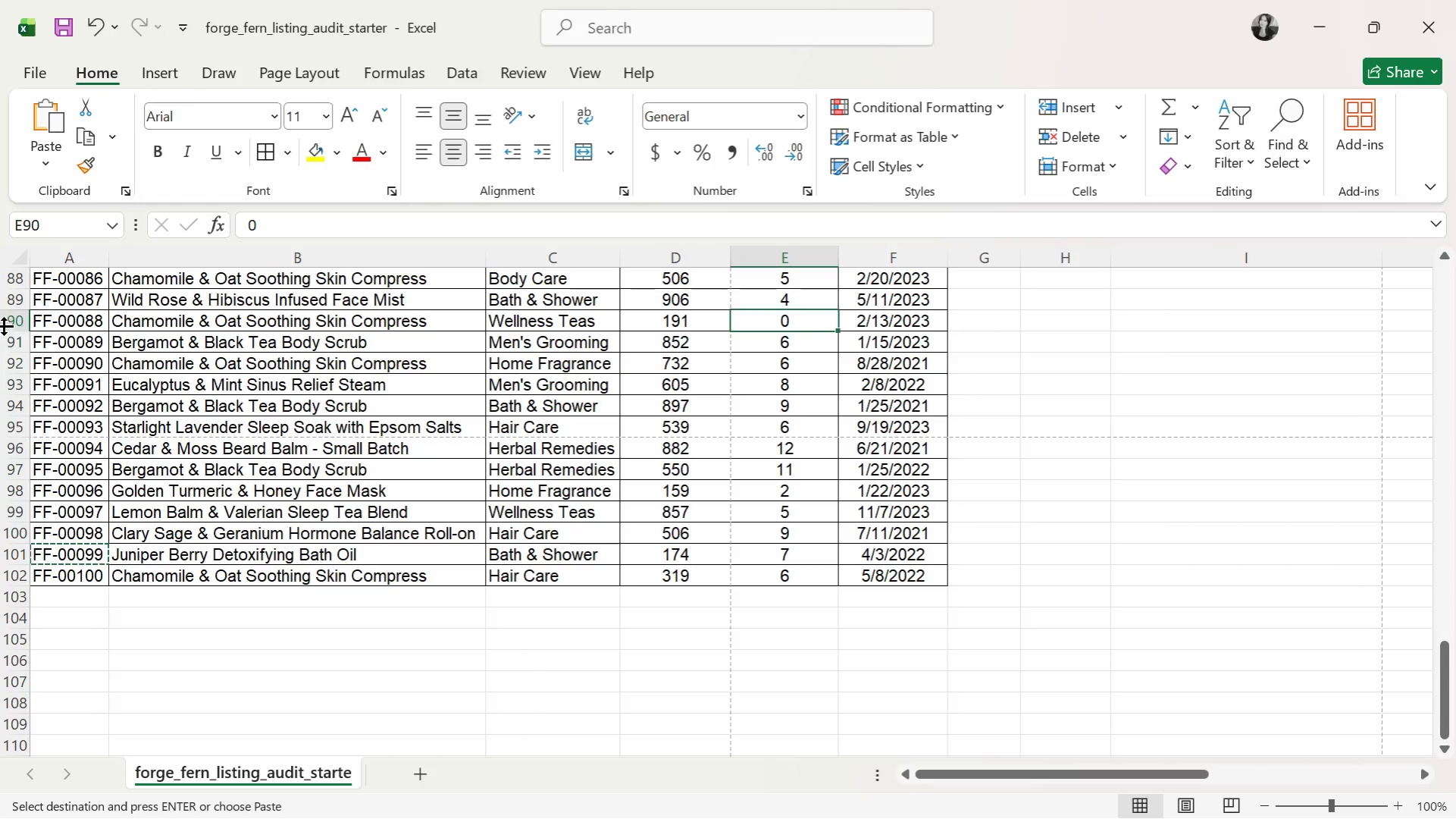 
left_click([17, 315])
 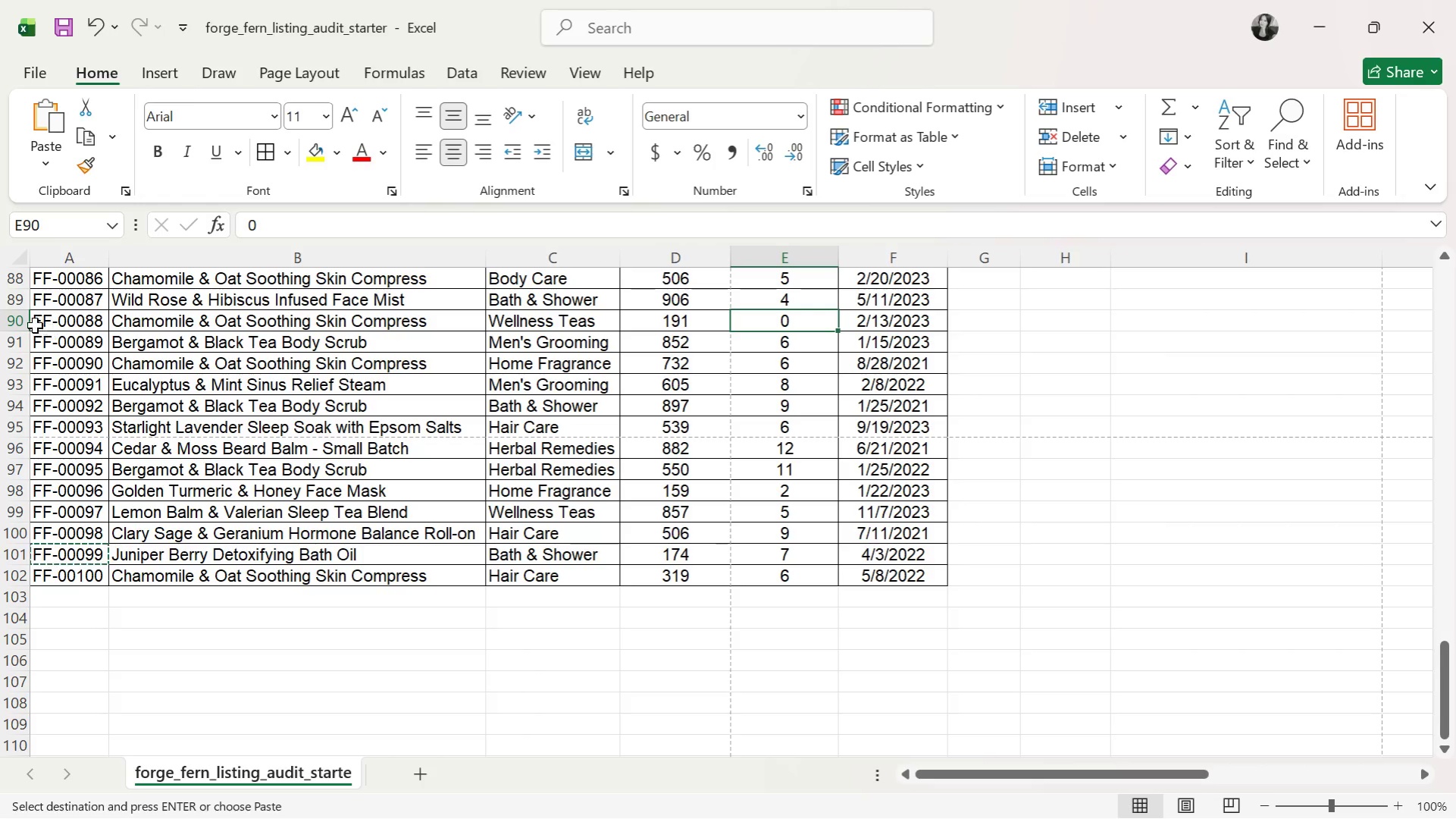 
left_click([25, 323])
 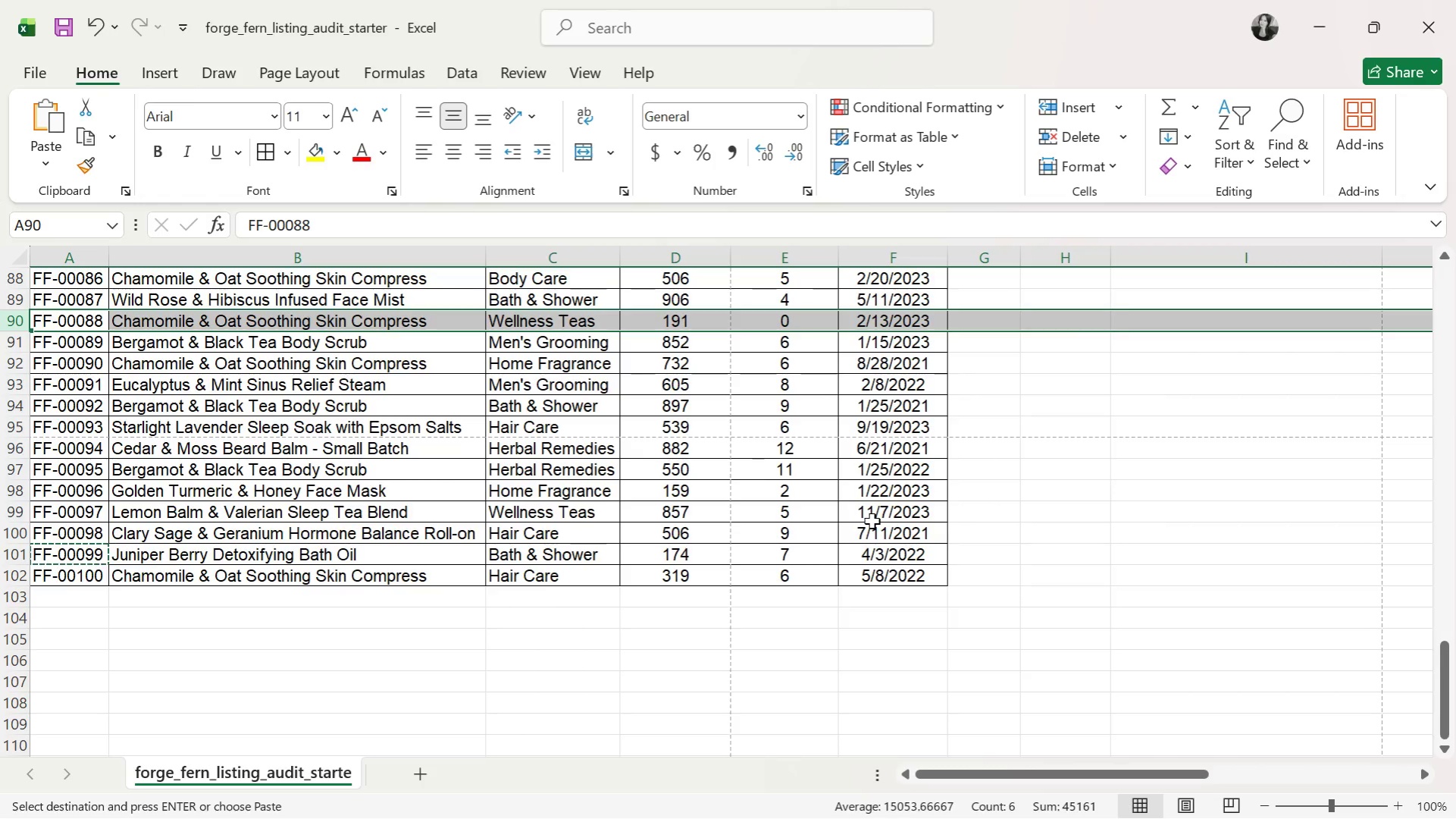 
scroll: coordinate [874, 516], scroll_direction: up, amount: 26.0
 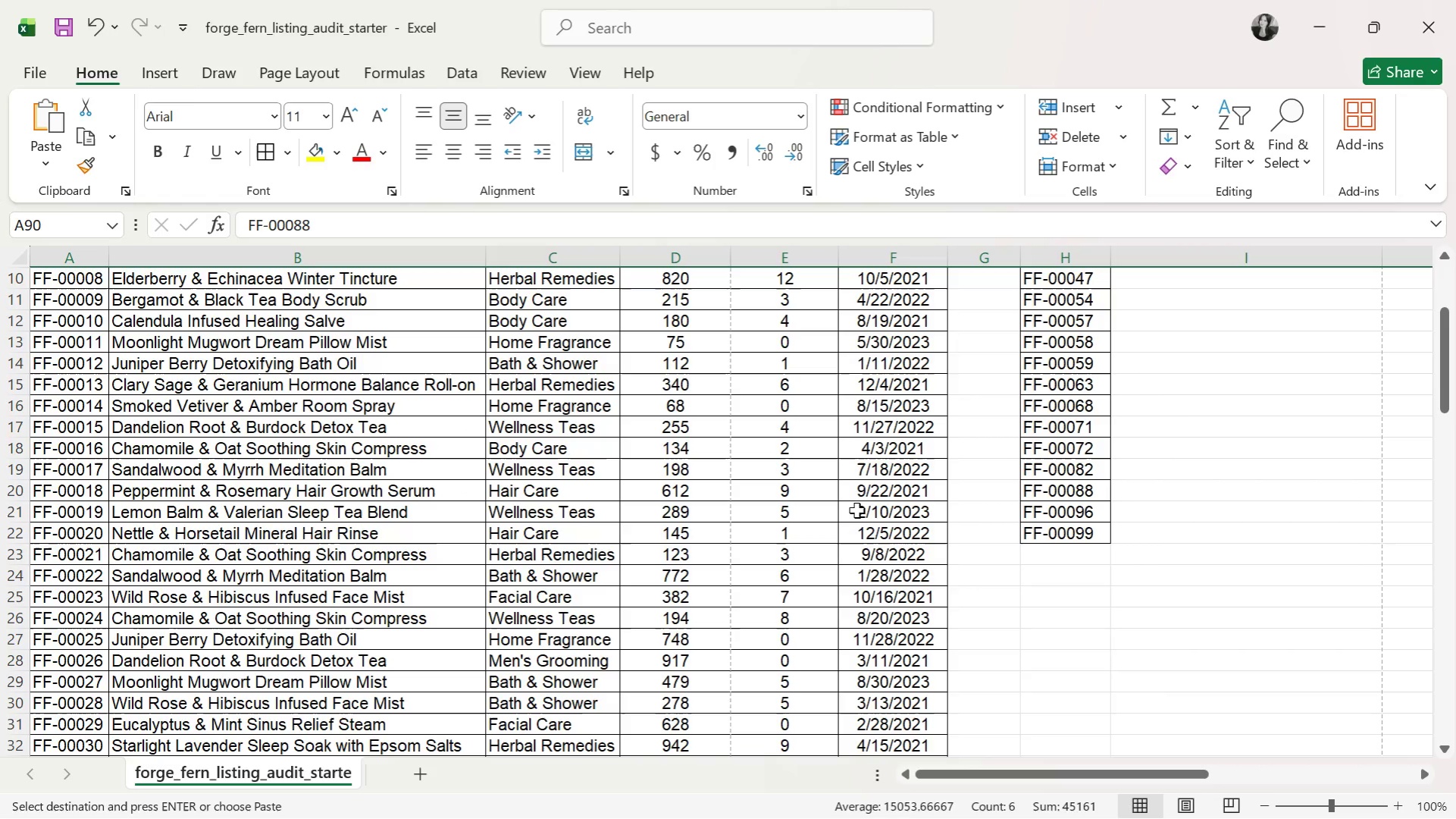 
scroll: coordinate [668, 541], scroll_direction: down, amount: 17.0
 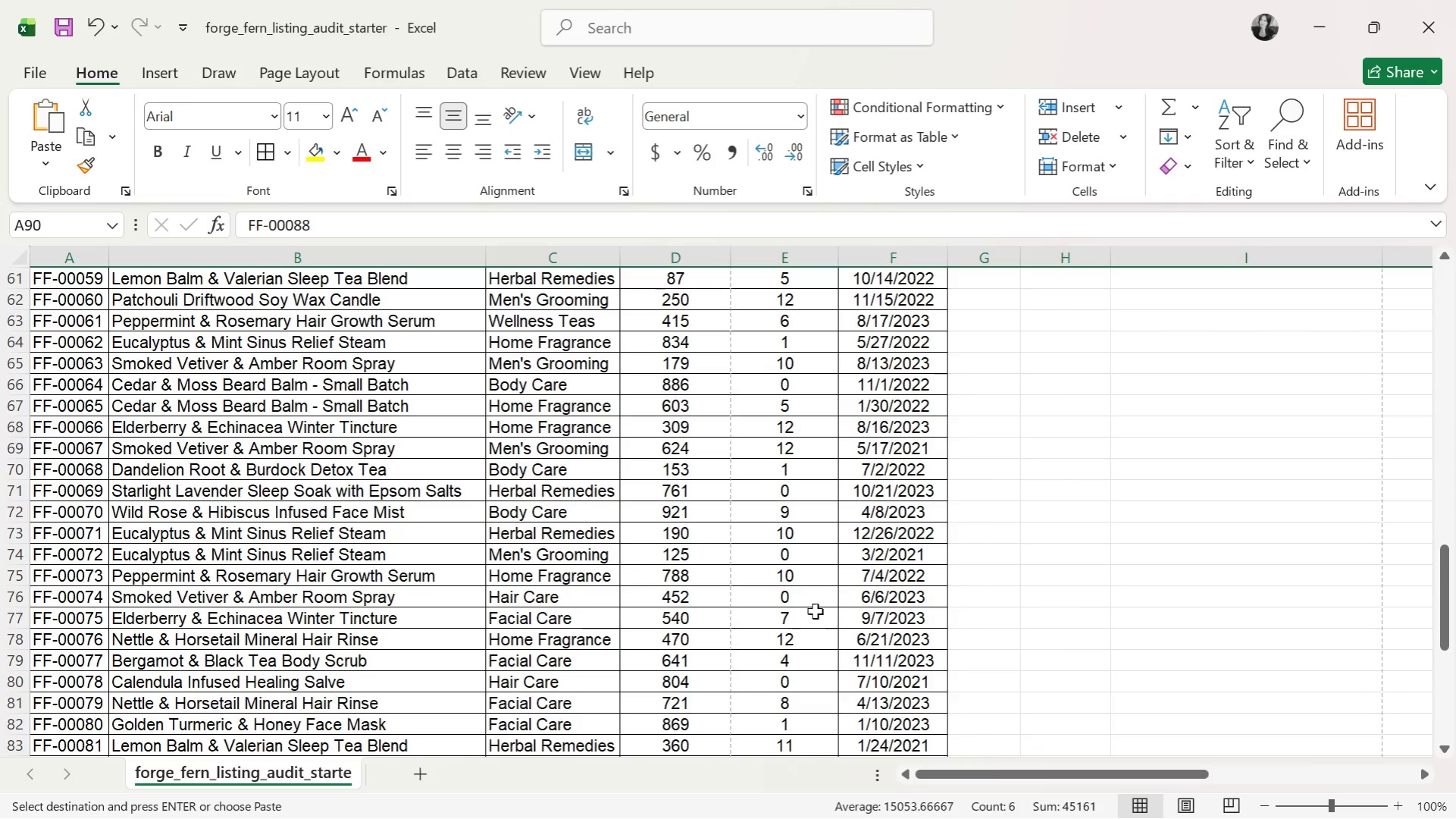 
left_click([807, 604])
 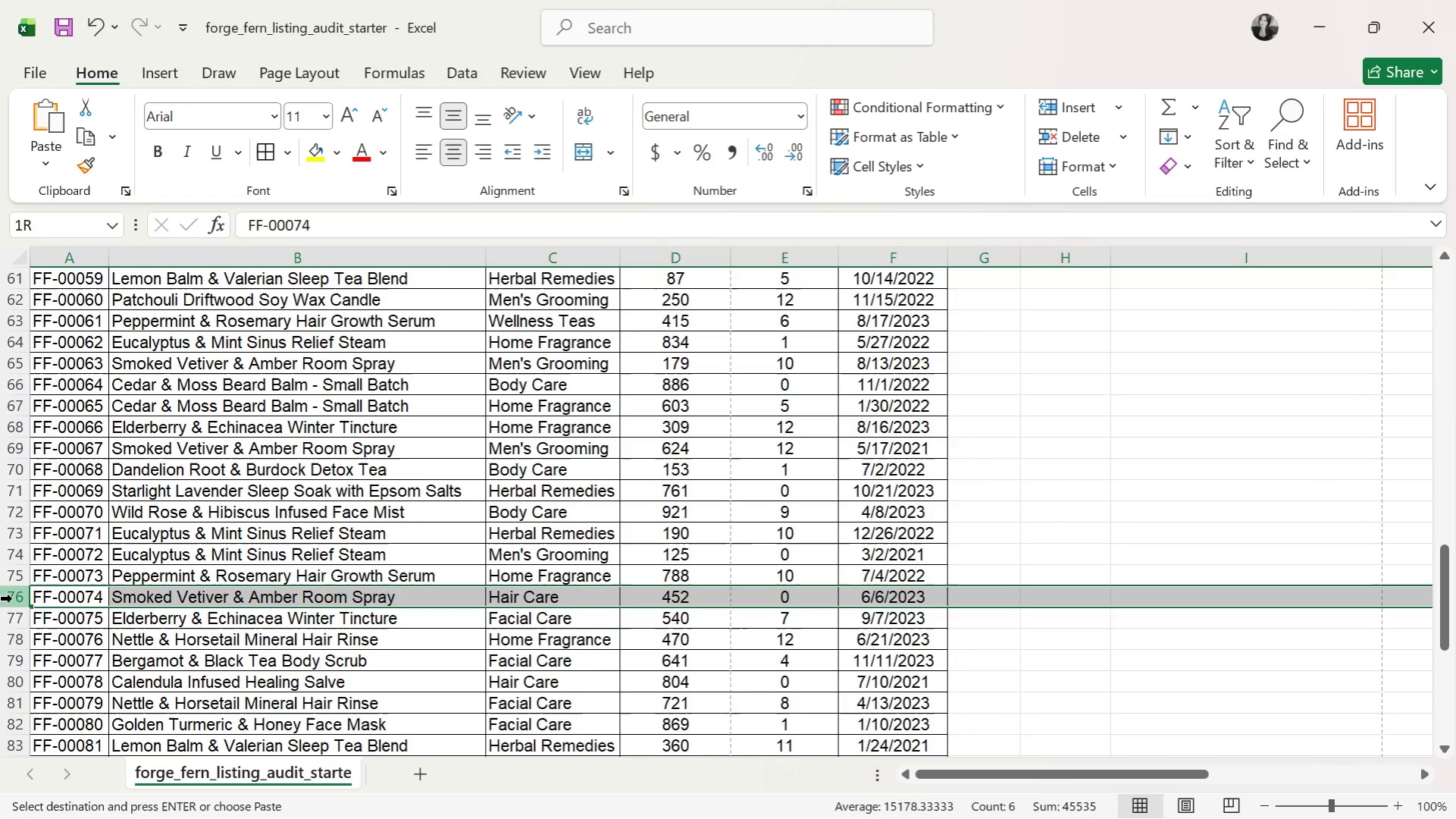 
scroll: coordinate [960, 551], scroll_direction: up, amount: 18.0
 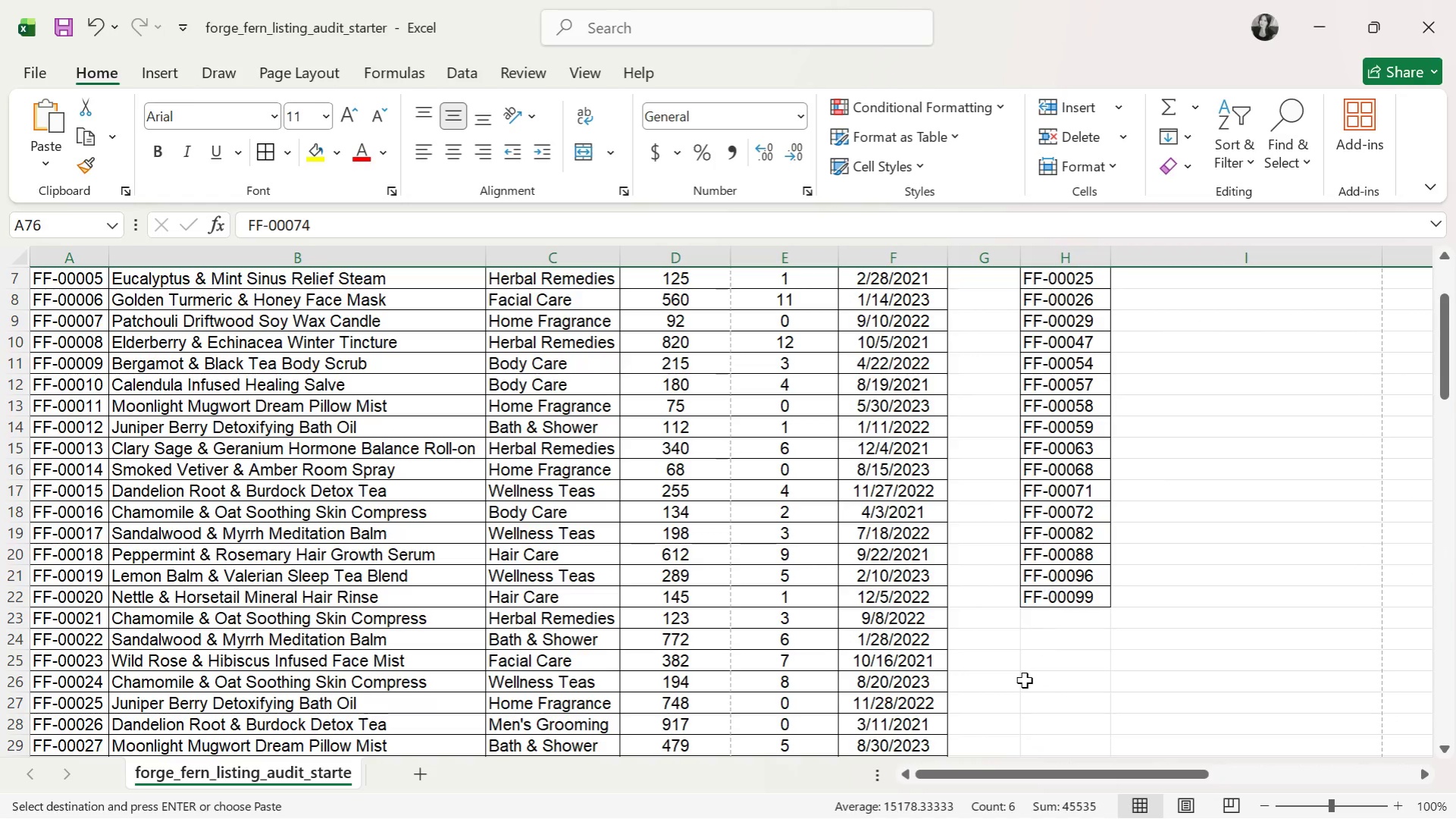 
scroll: coordinate [1045, 686], scroll_direction: down, amount: 17.0
 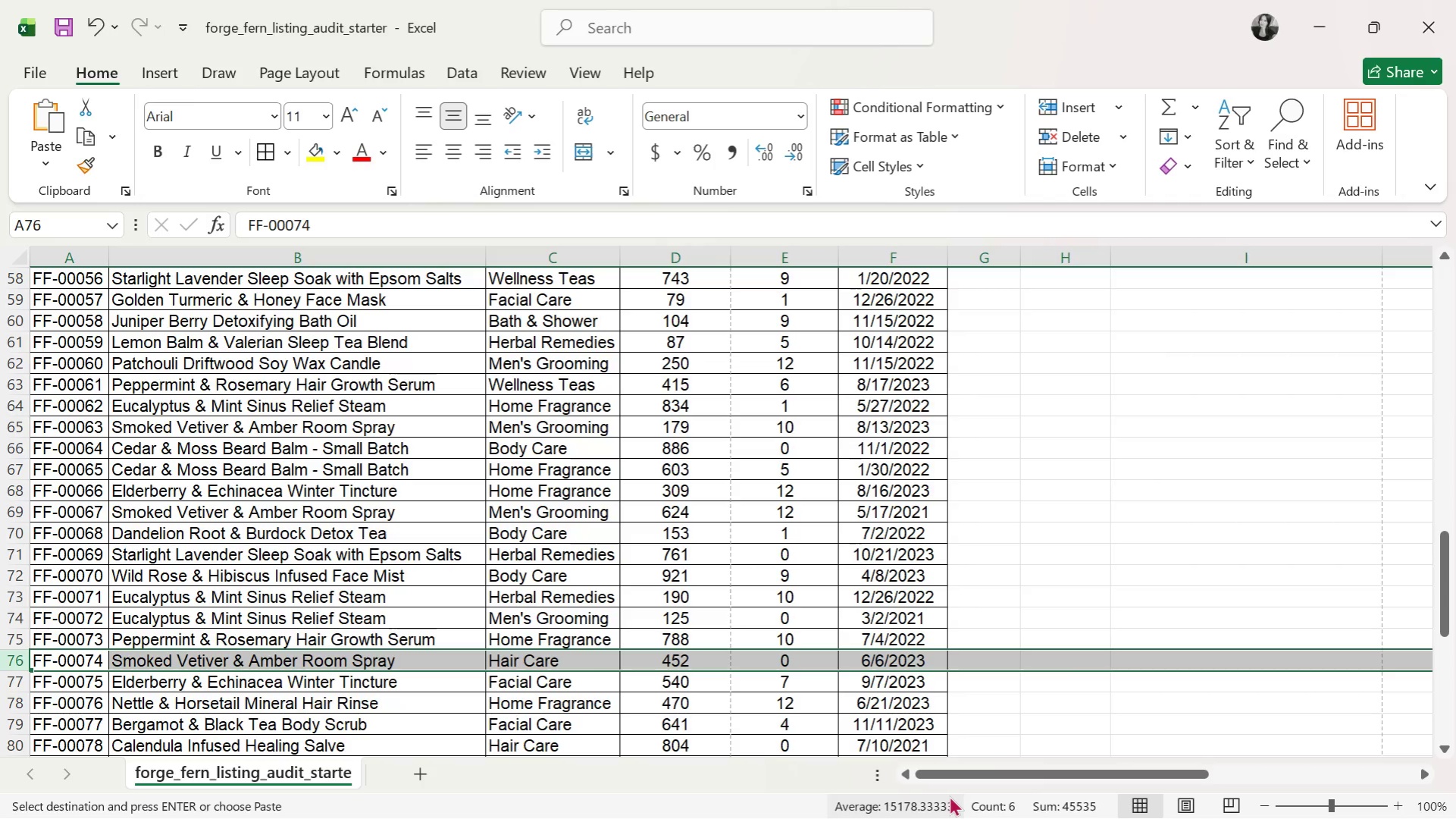 
key(Alt+Tab)
 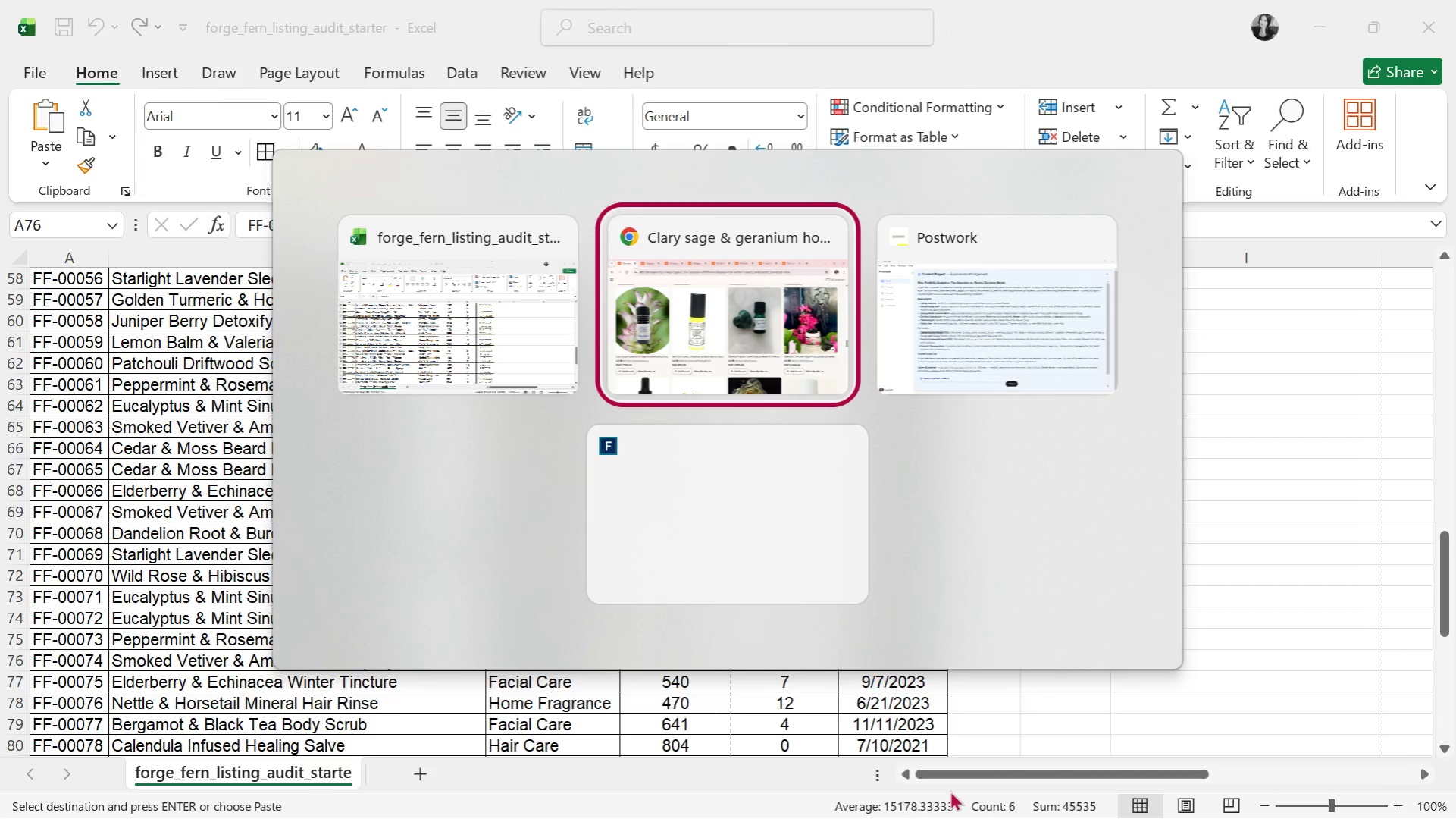 
key(Alt+Tab)